 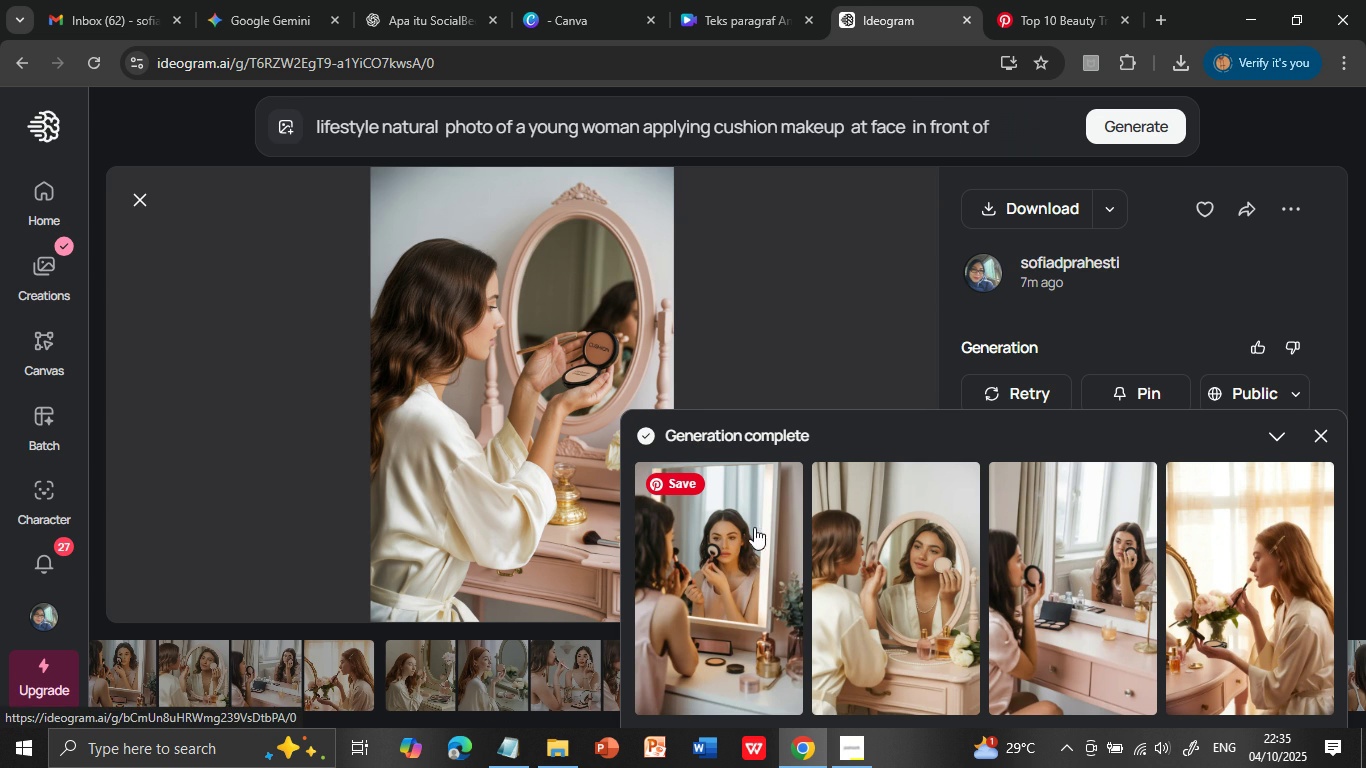 
left_click([757, 526])
 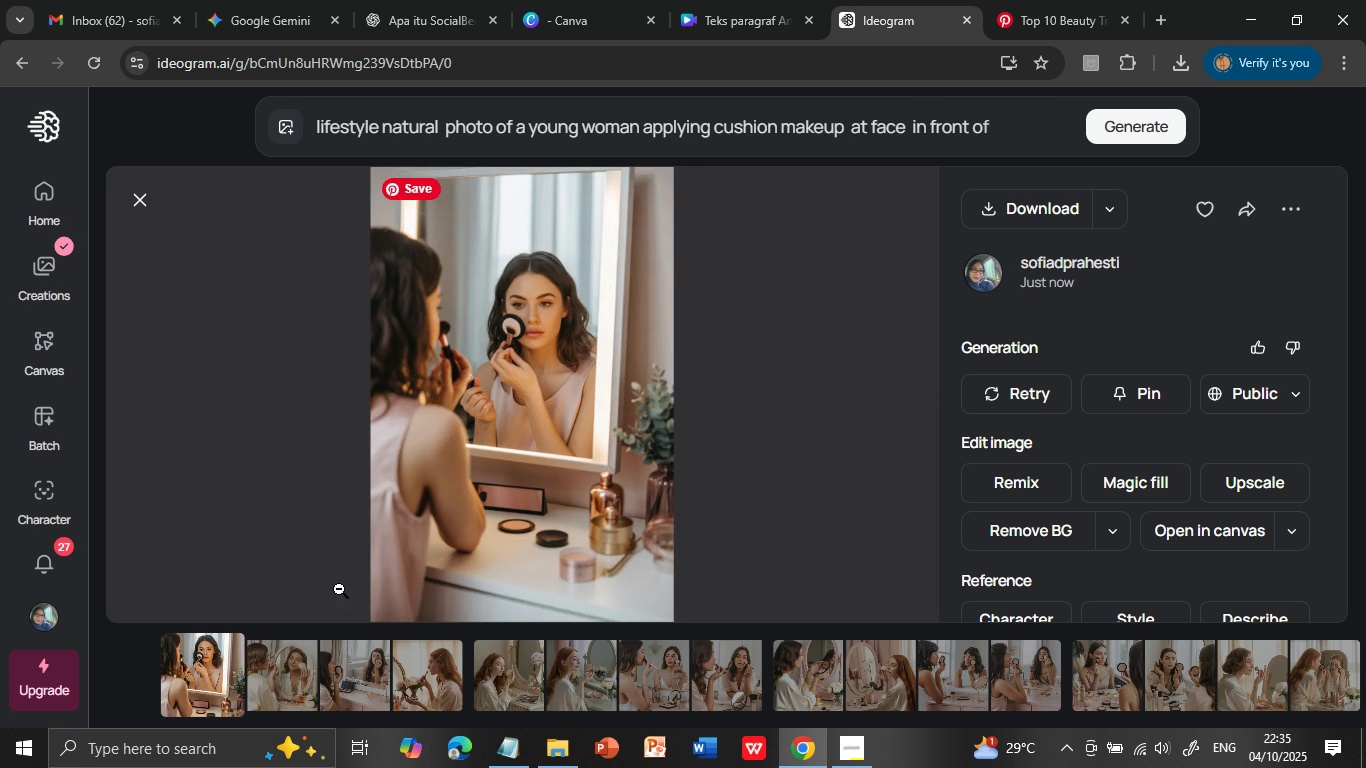 
left_click([287, 665])
 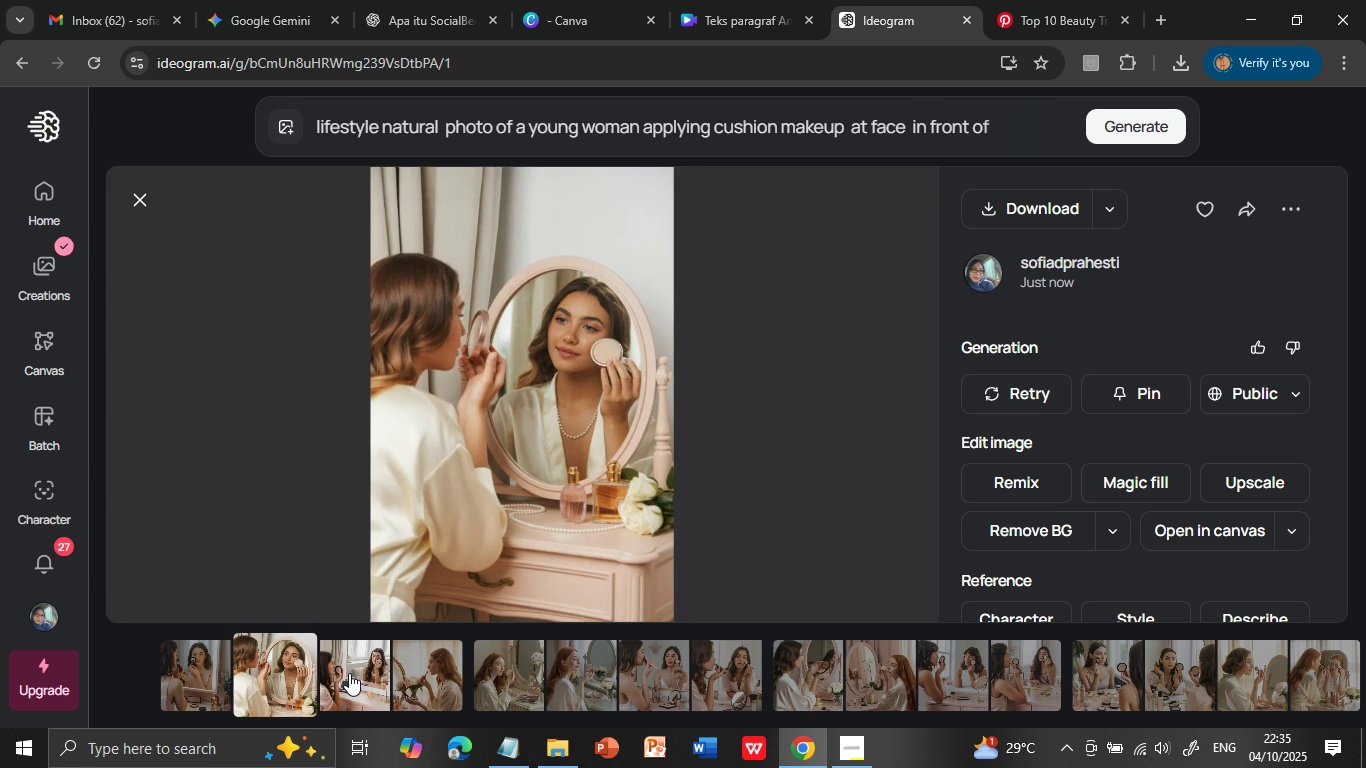 
left_click([349, 673])
 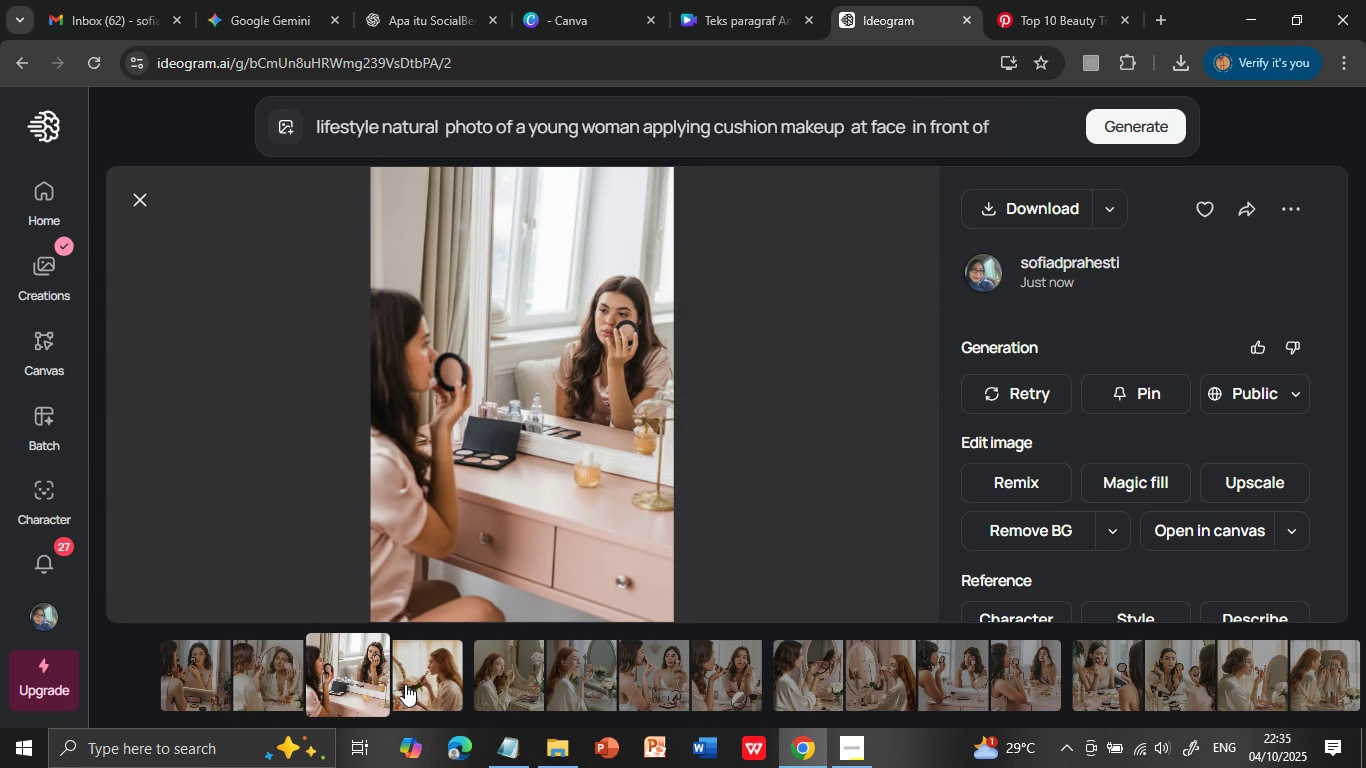 
left_click([405, 684])
 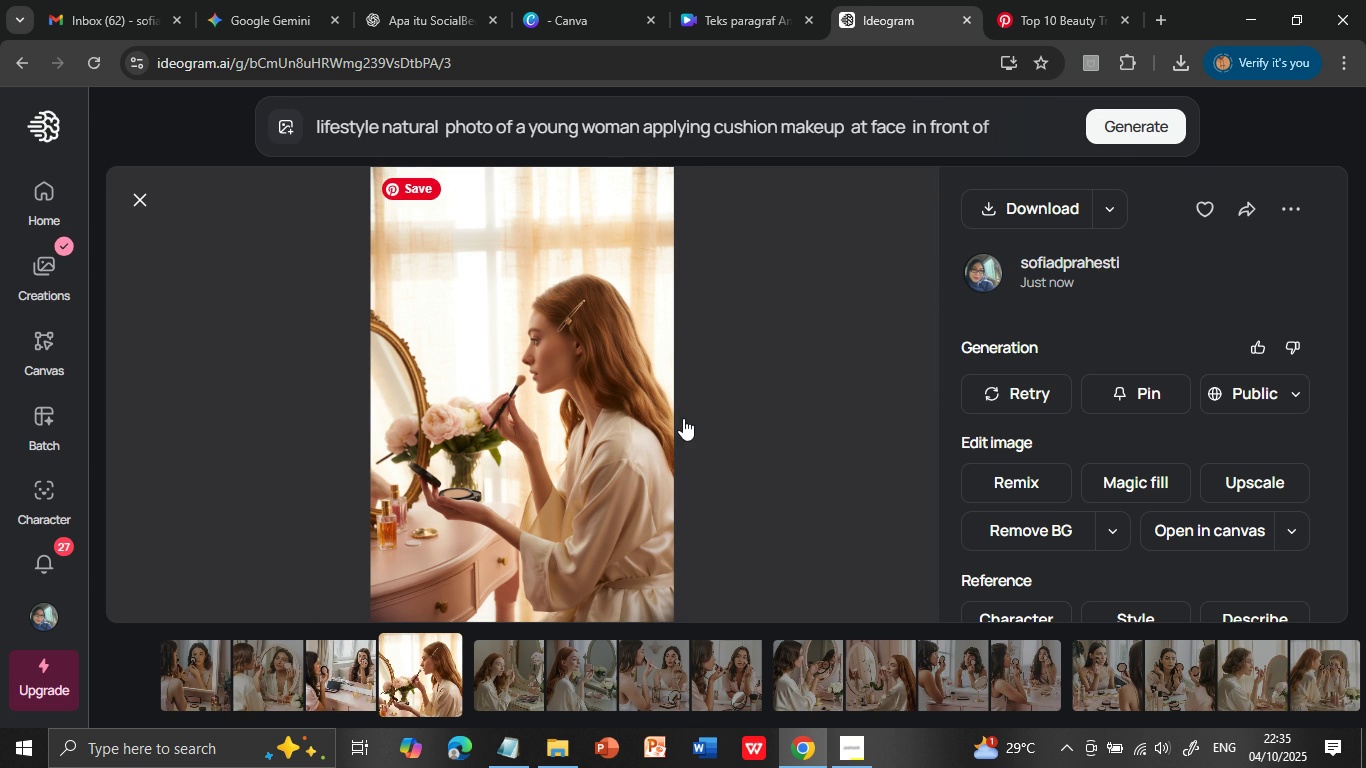 
left_click([1113, 129])
 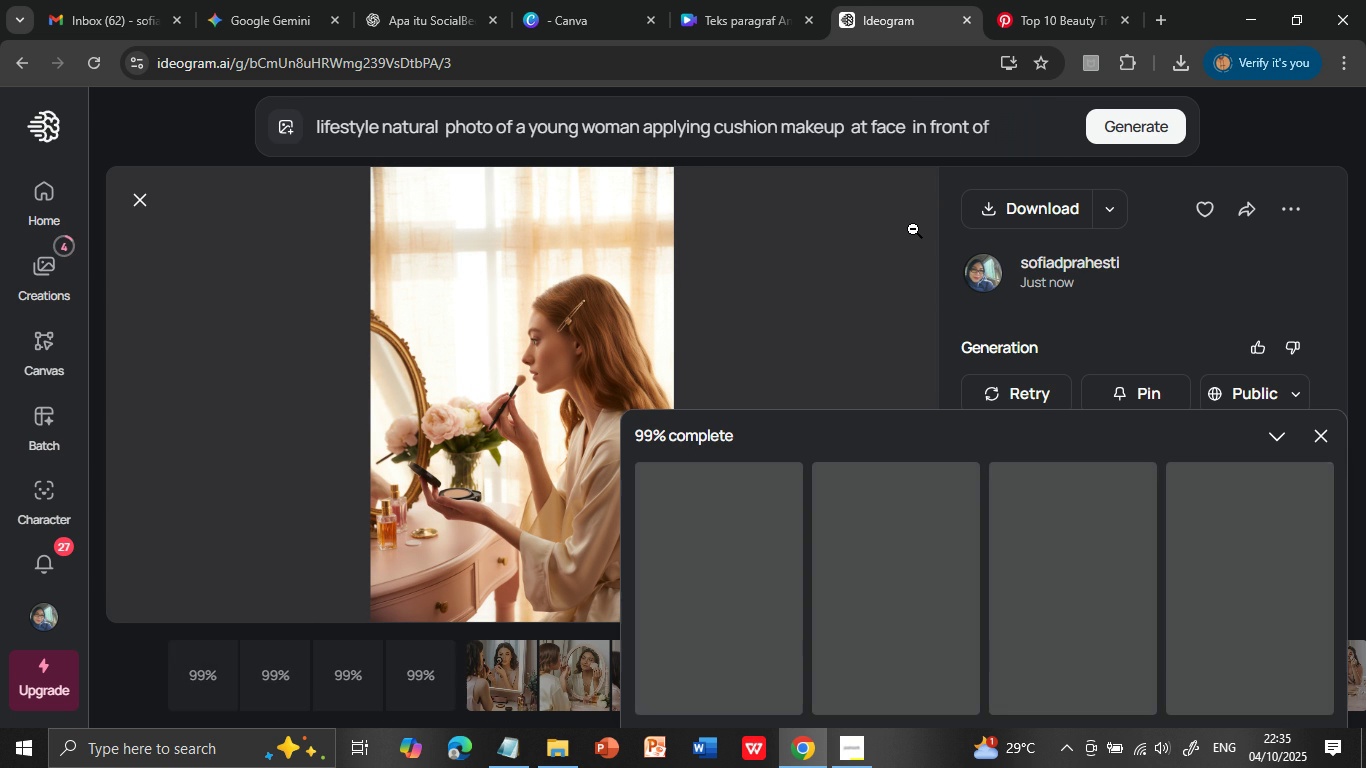 
wait(17.19)
 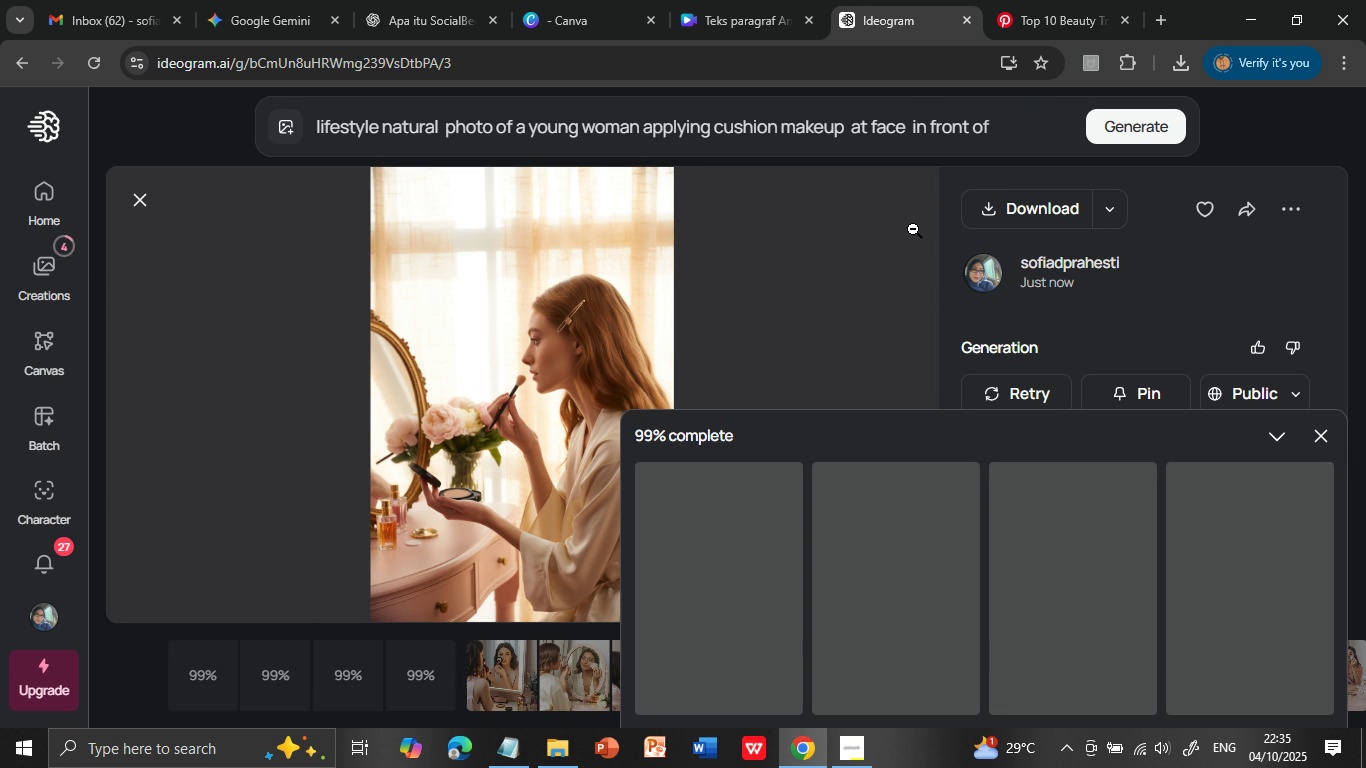 
left_click([912, 579])
 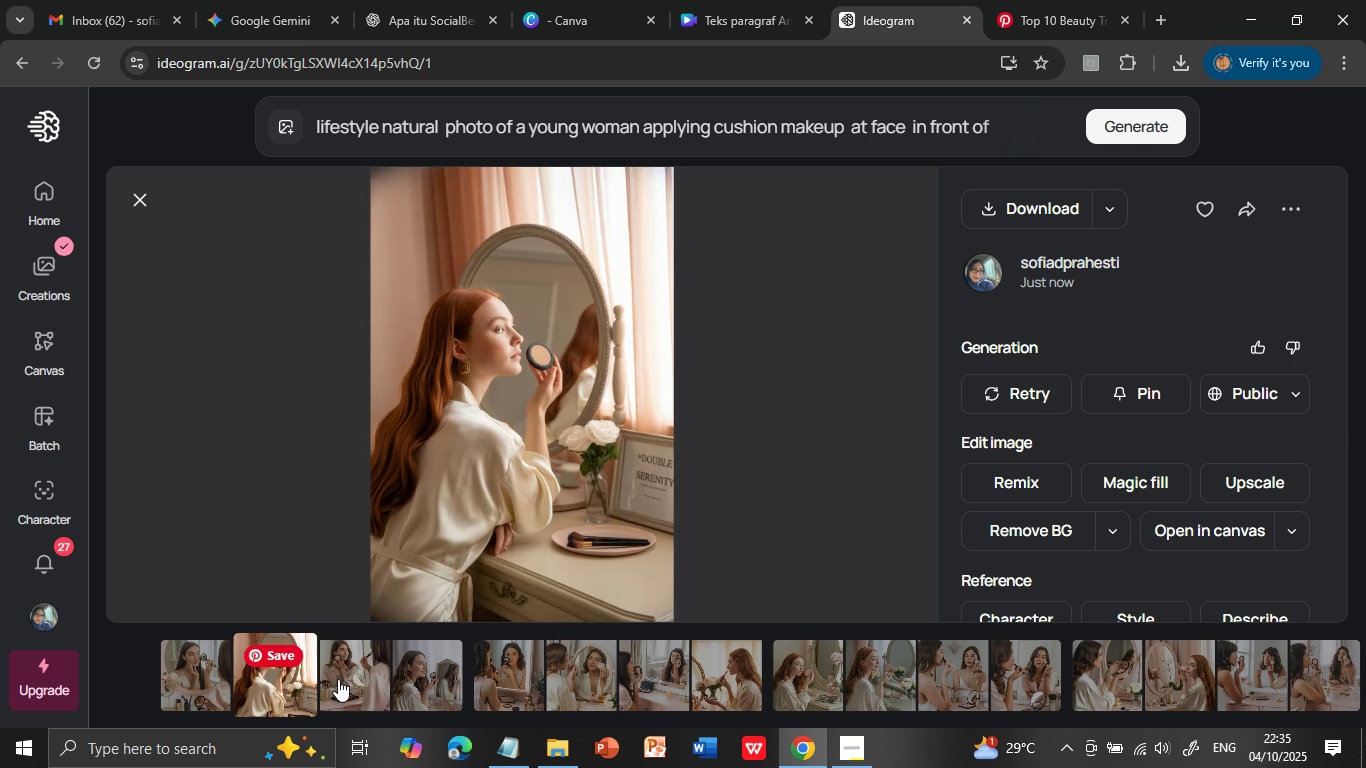 
left_click([344, 676])
 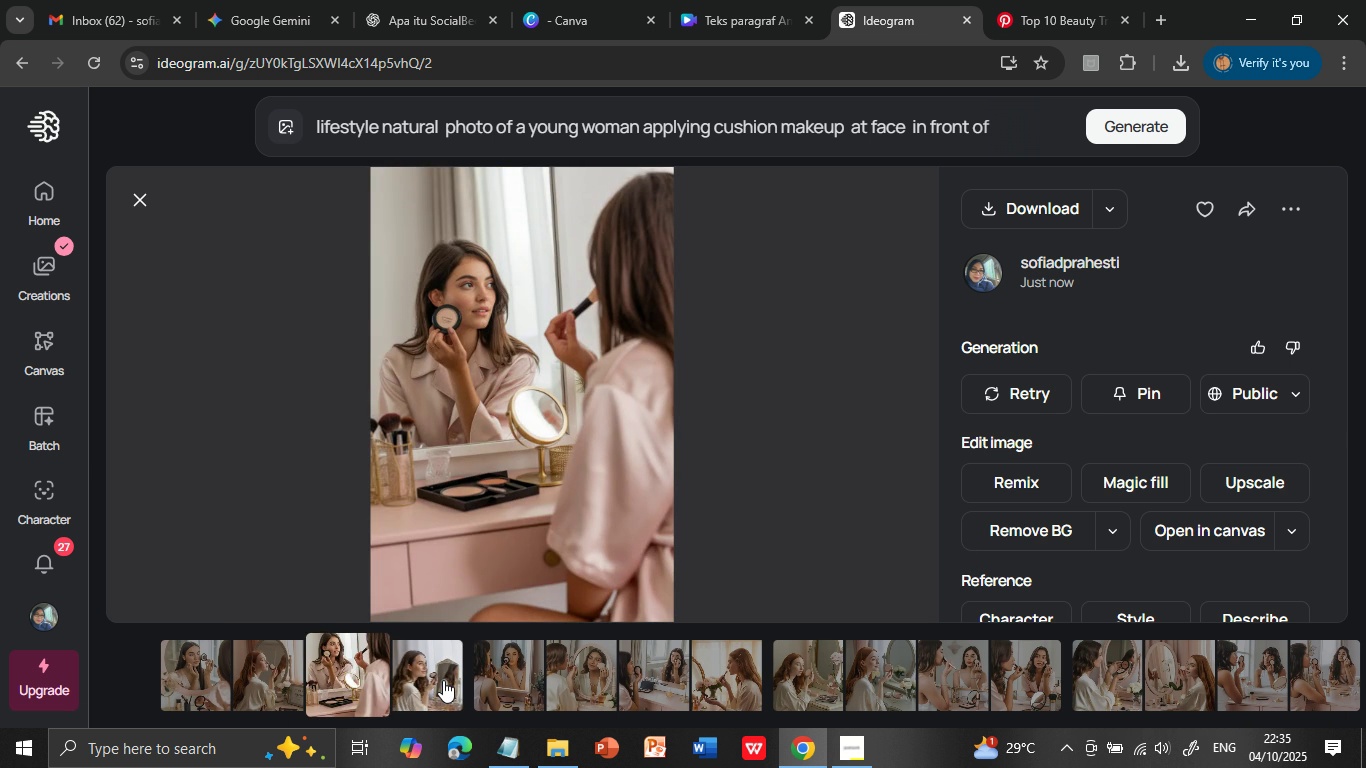 
left_click([443, 680])
 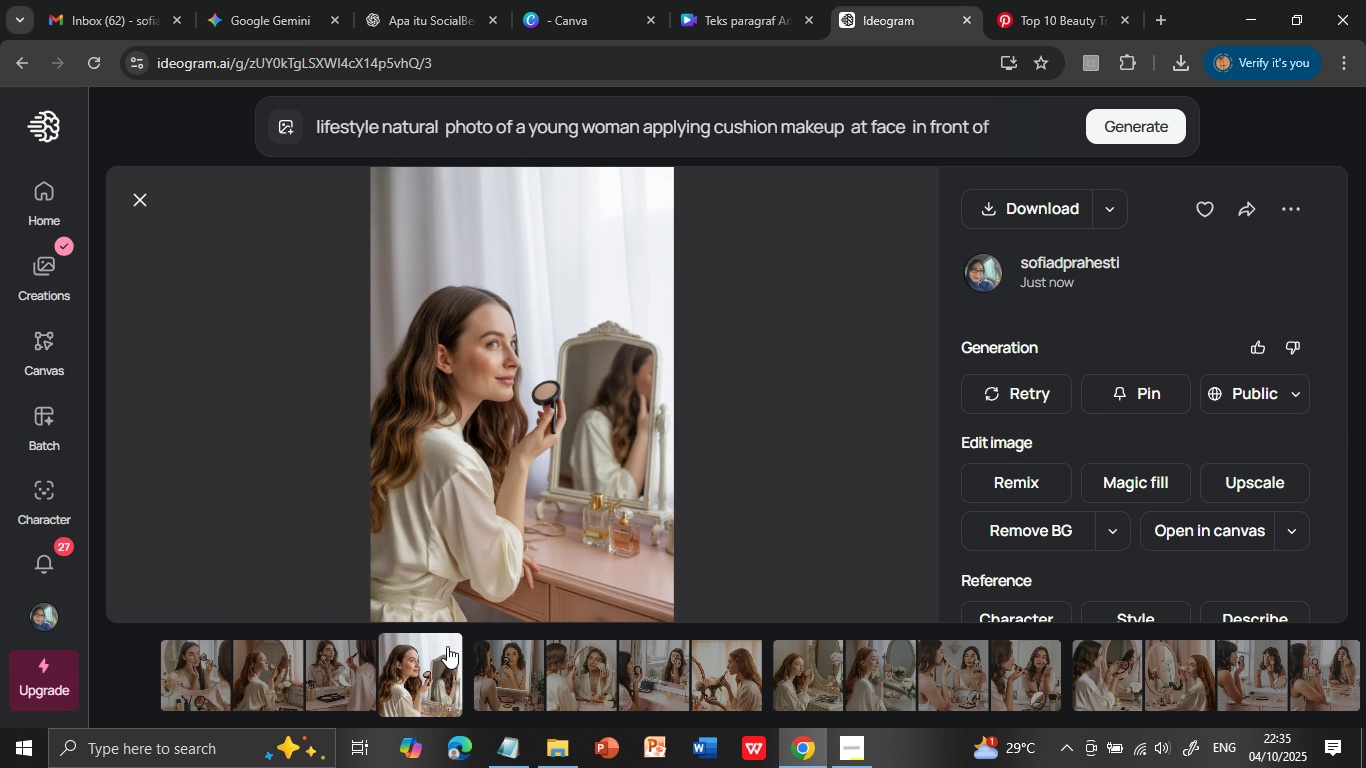 
wait(7.44)
 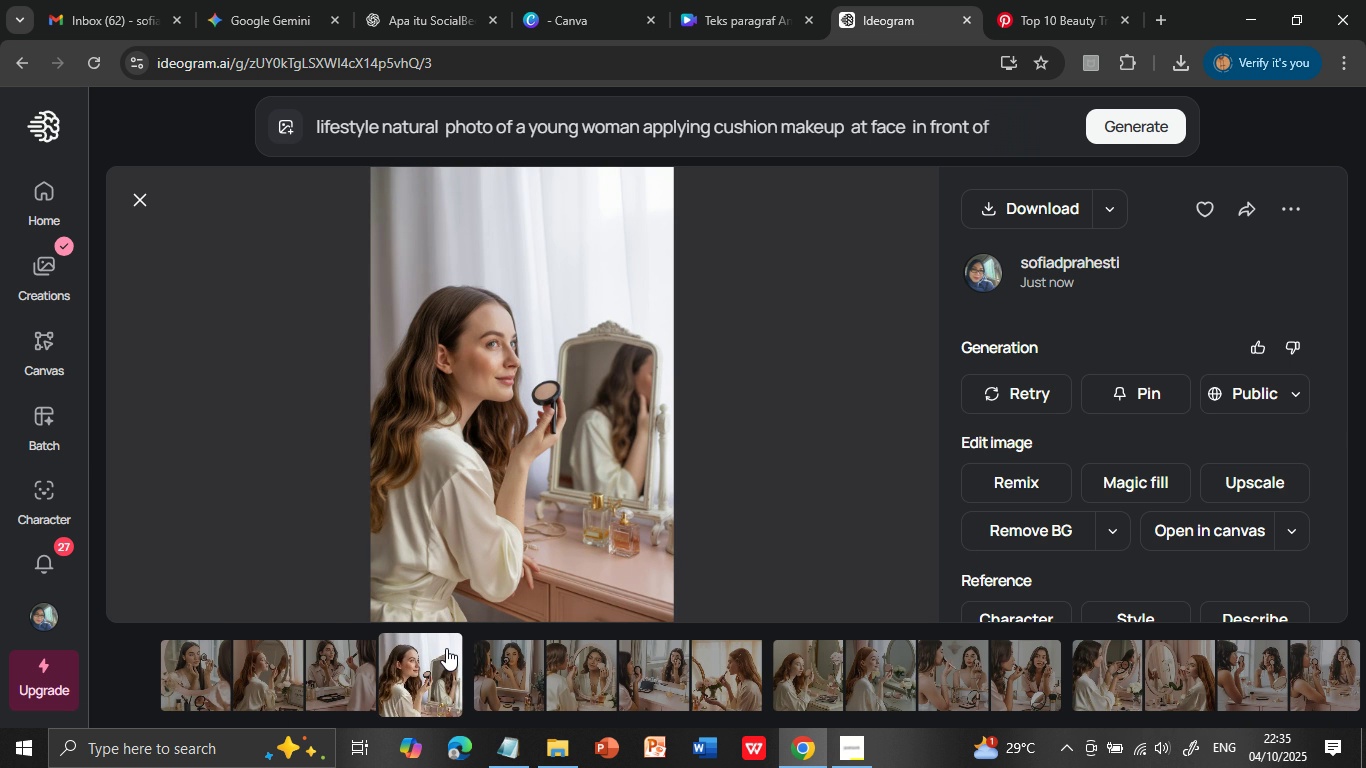 
left_click([211, 683])